 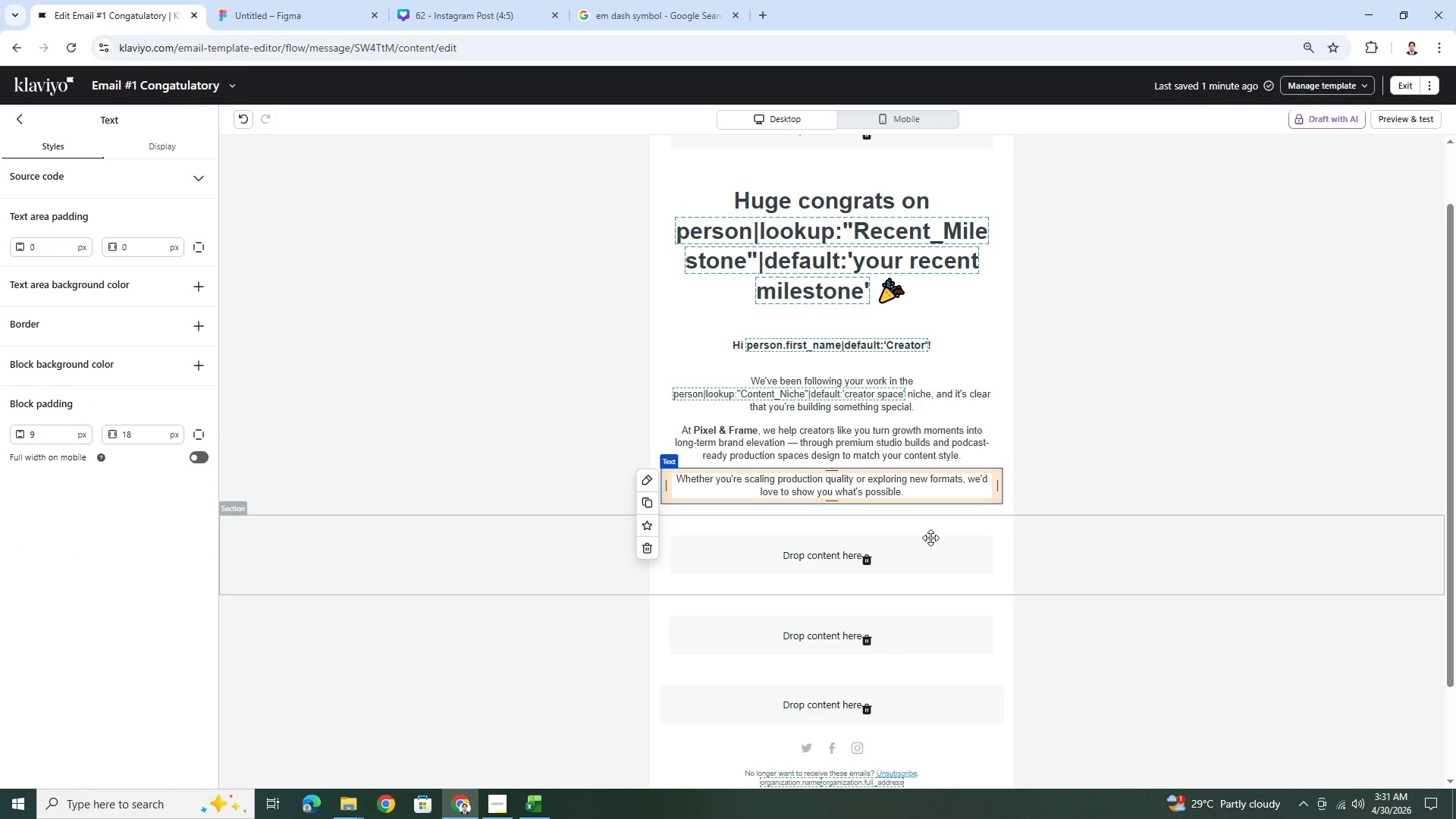 
mouse_move([650, 500])
 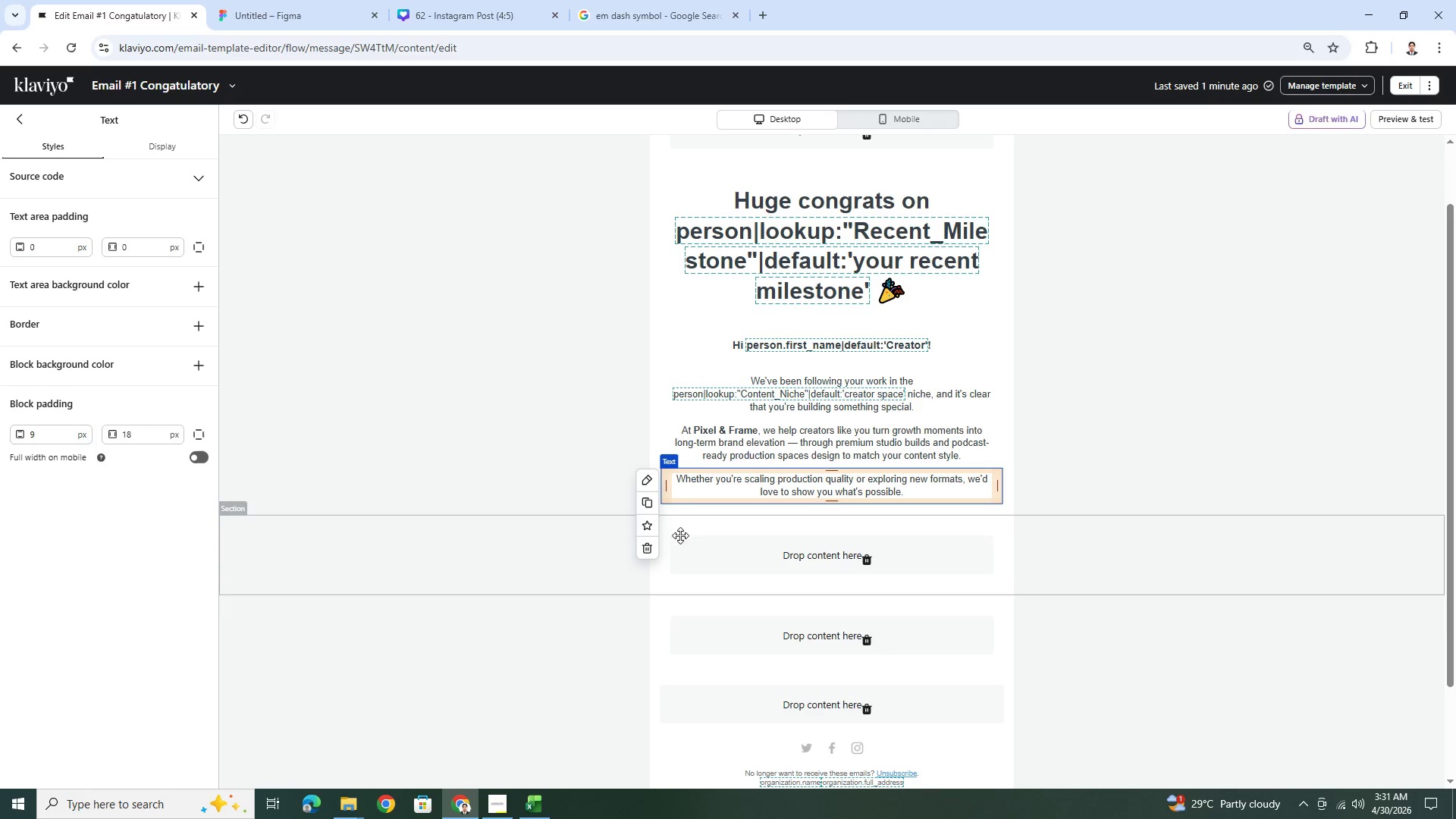 
left_click([651, 506])
 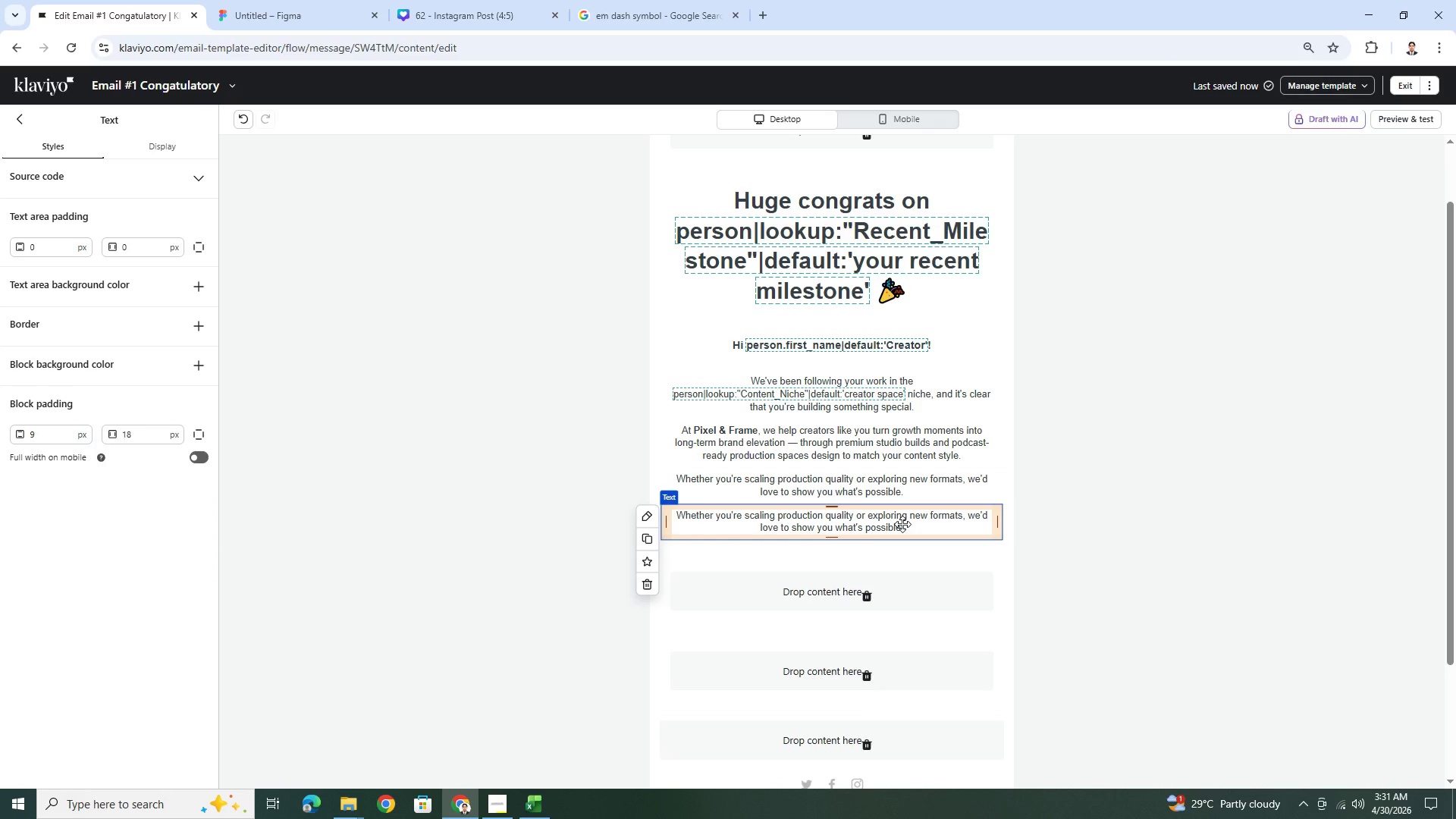 
wait(11.31)
 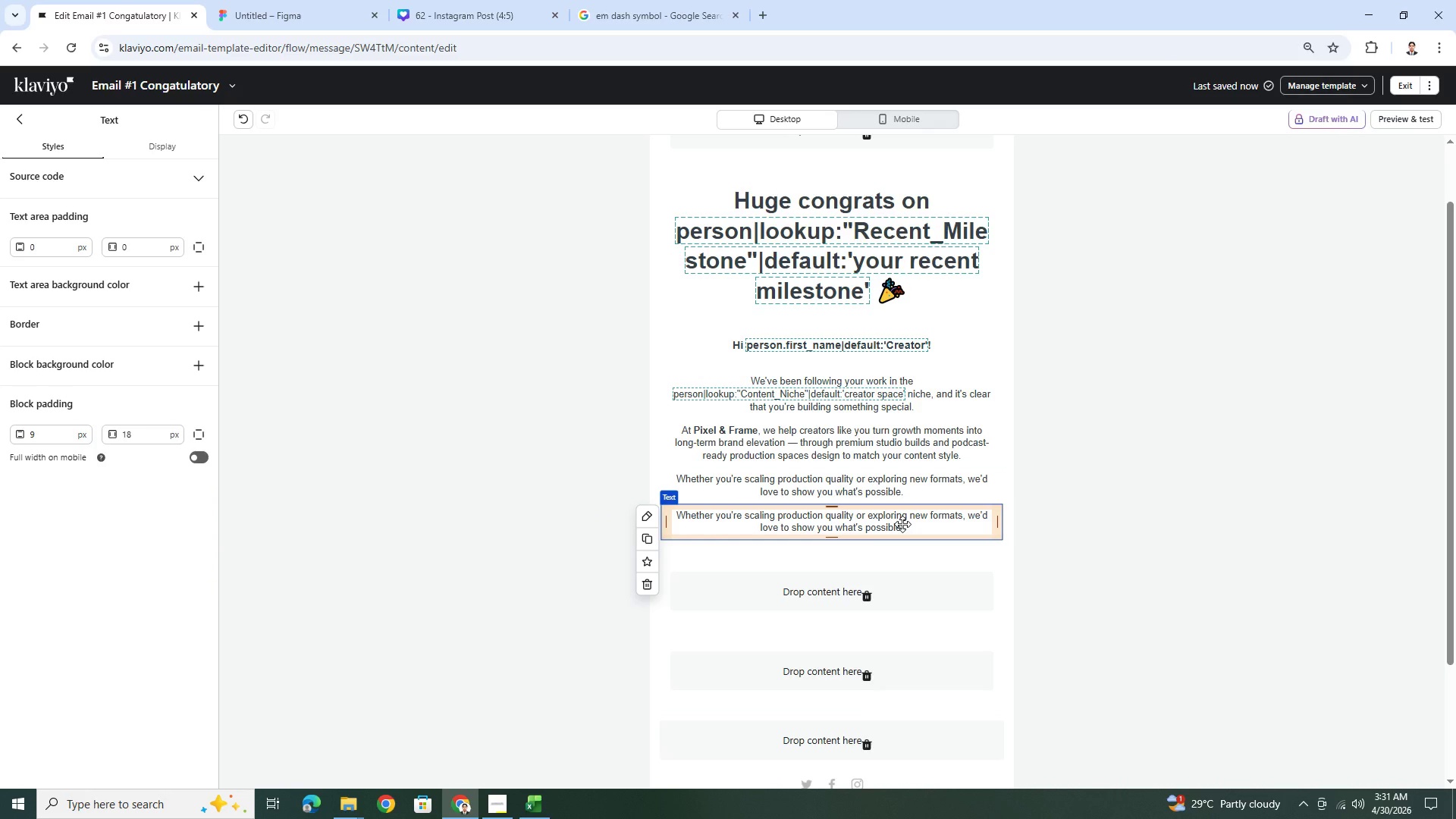 
double_click([902, 524])
 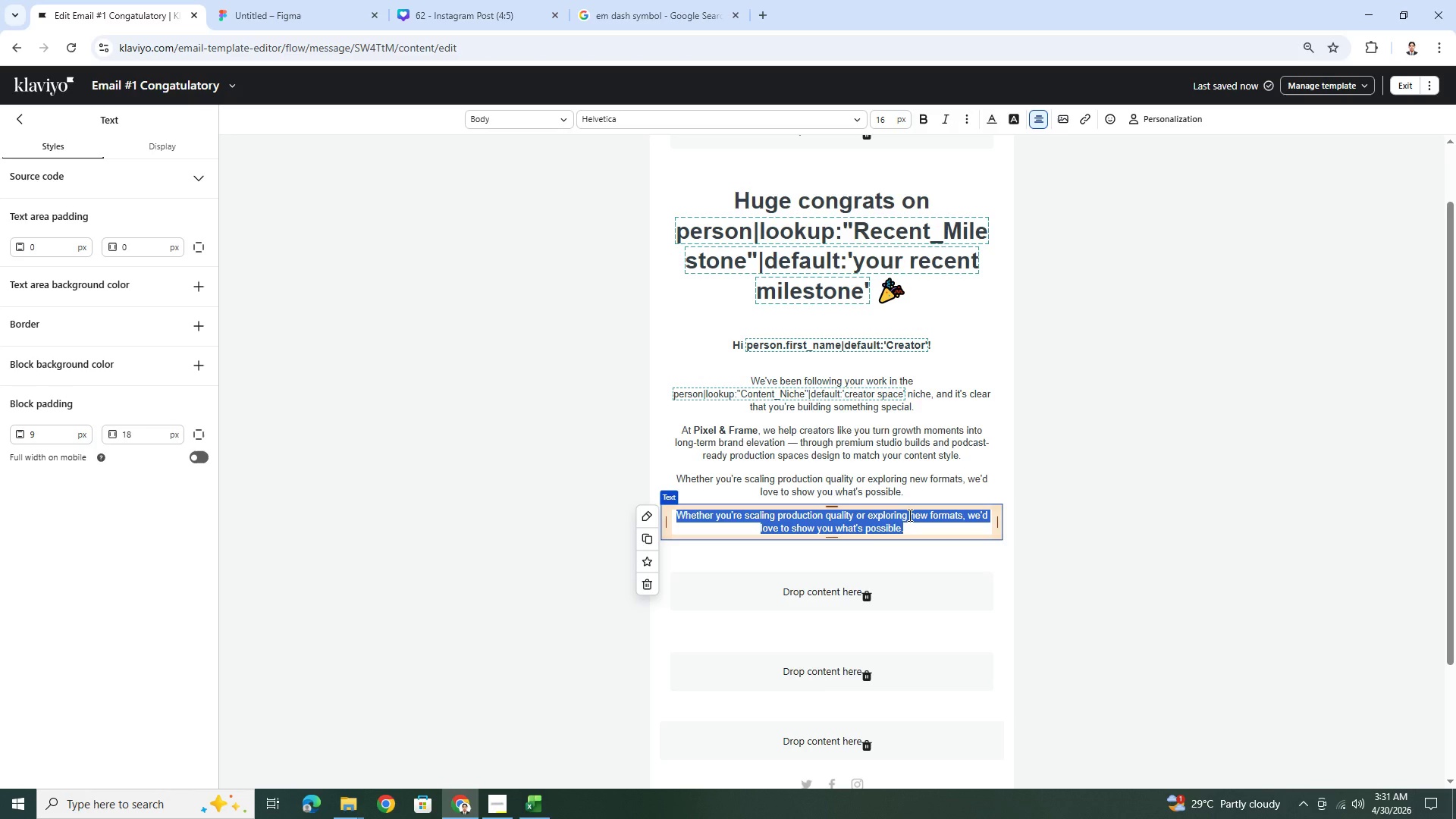 
type(If you're open to iy, we)
key(Backspace)
type(t, we'd be happy to shae a few ideas tailored to your content.)
 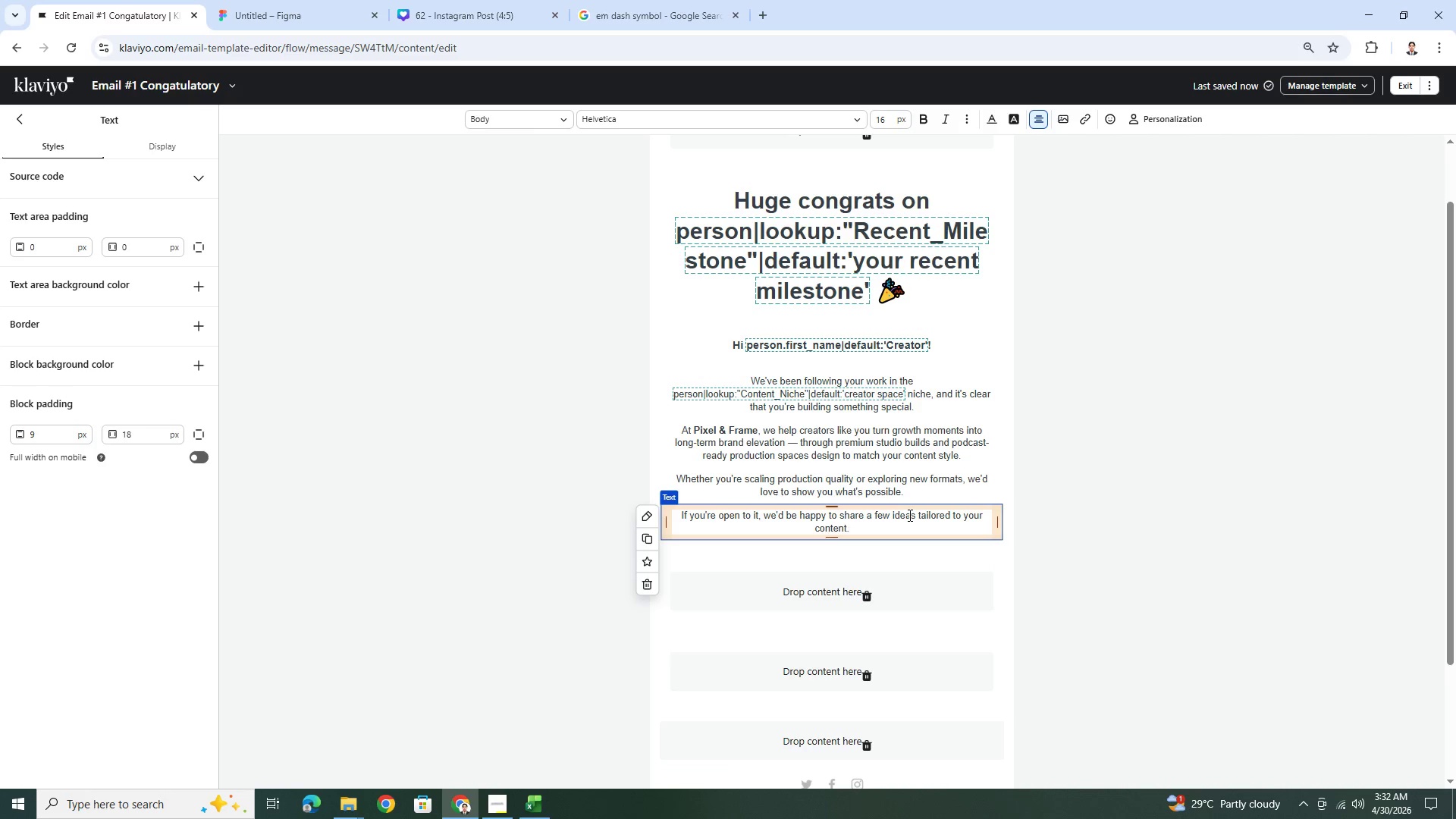 
left_click([1078, 559])
 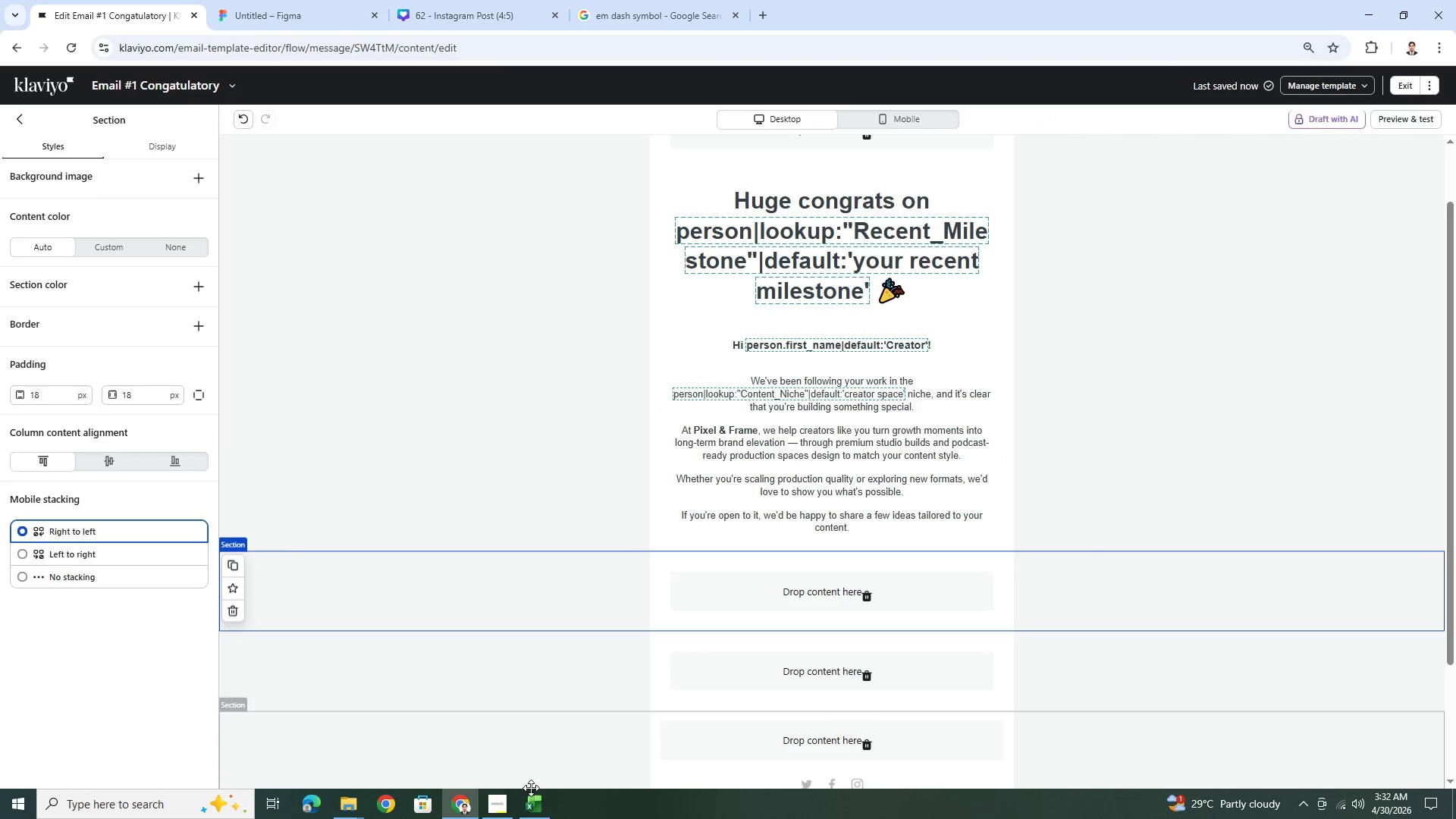 
left_click([502, 803])